 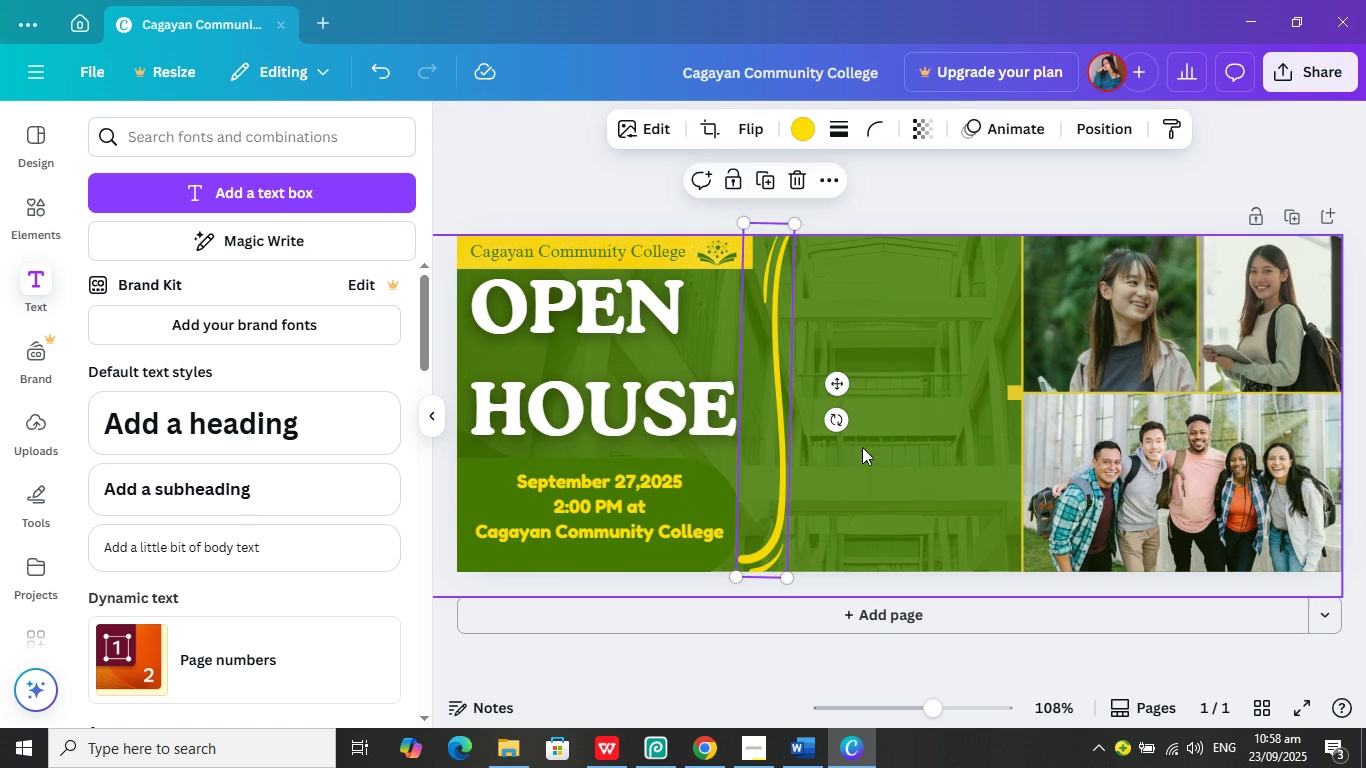 
left_click([890, 447])
 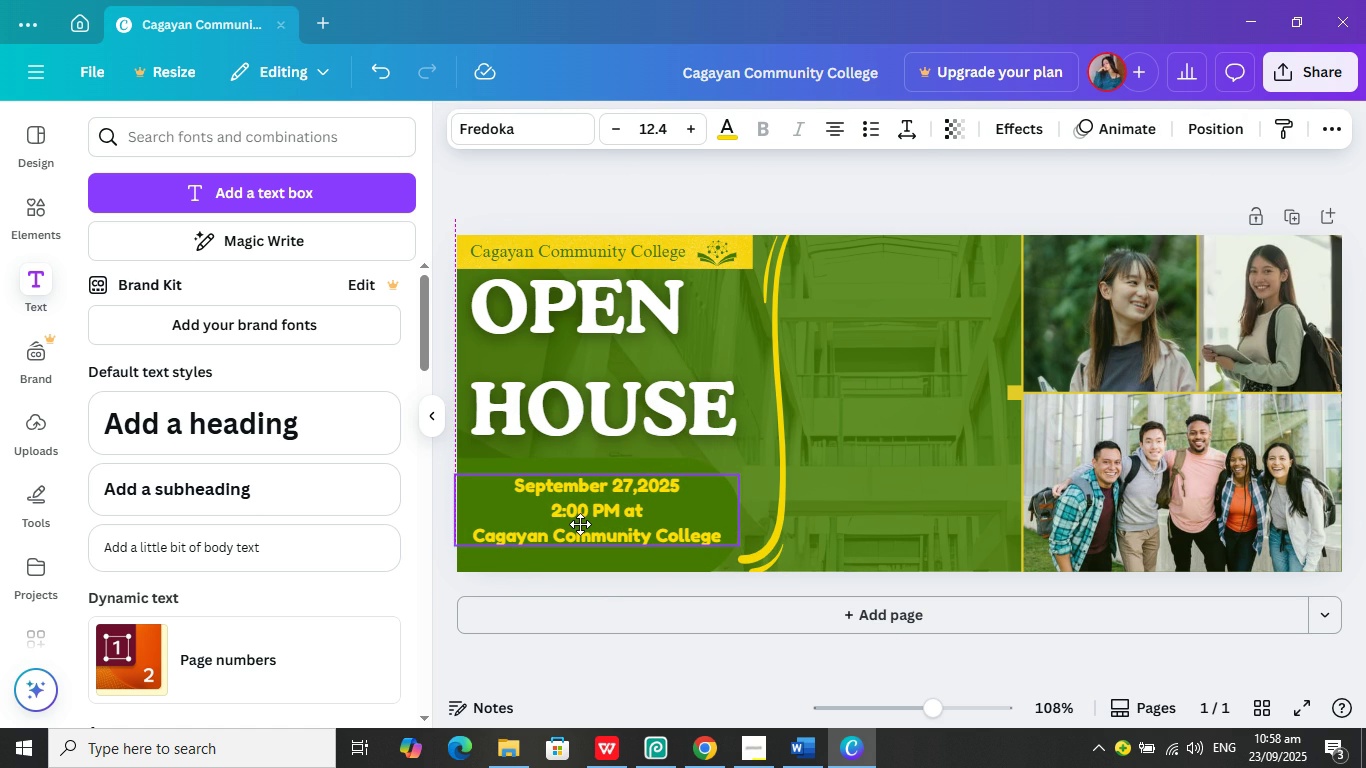 
wait(6.53)
 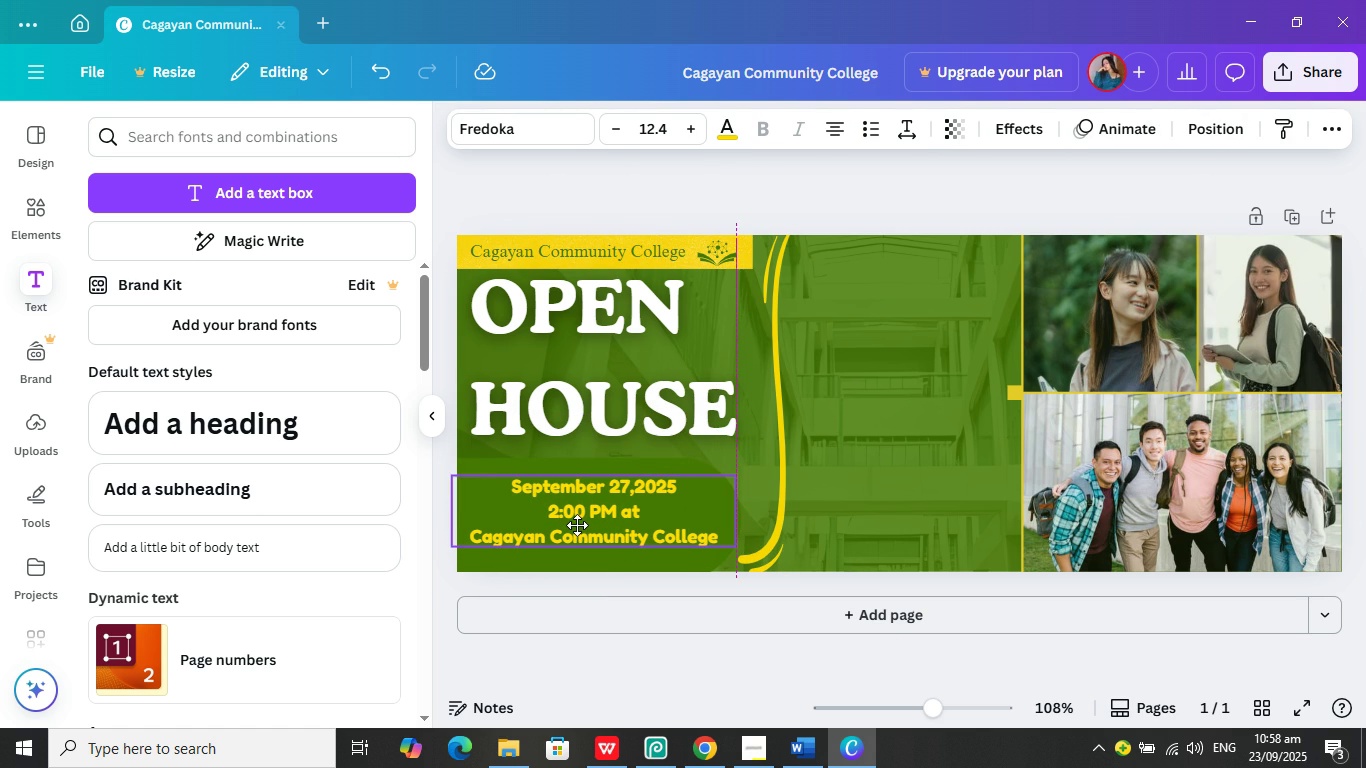 
left_click([710, 673])
 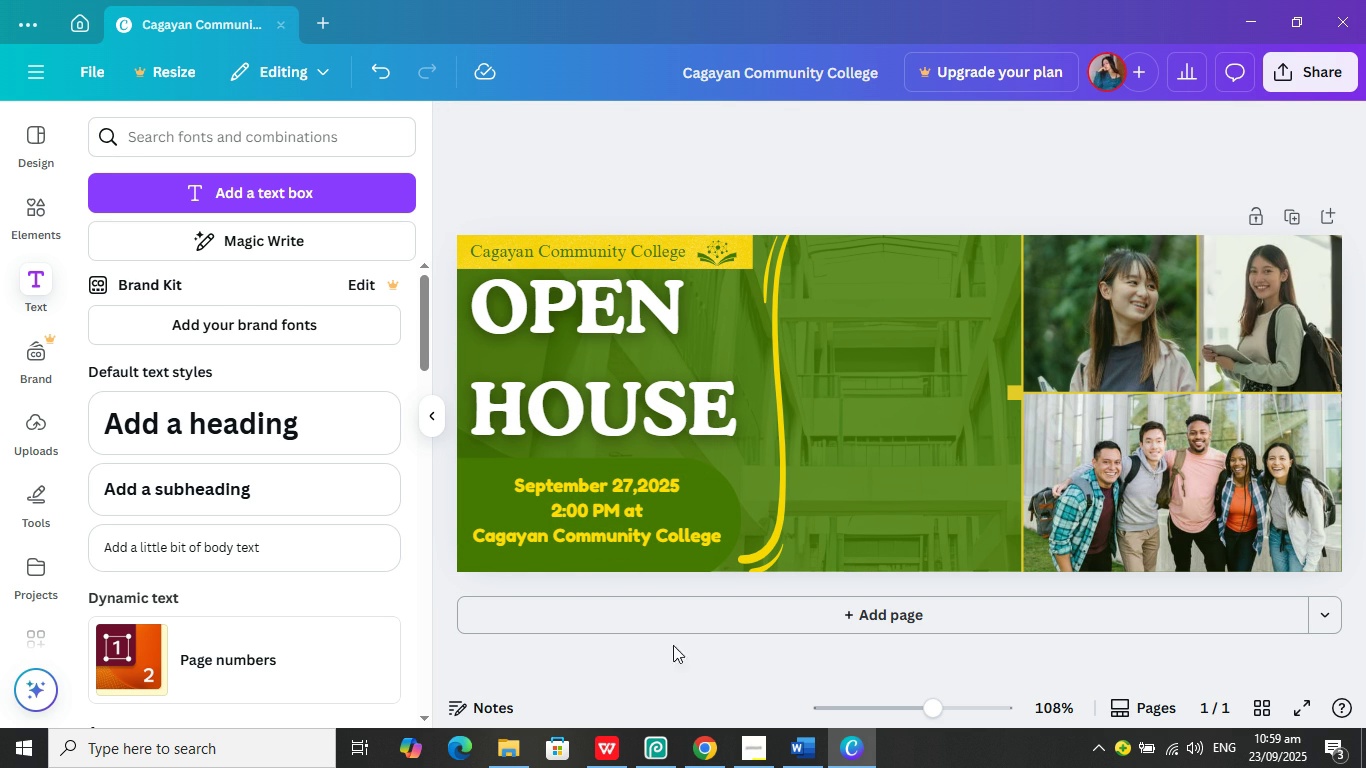 
wait(36.06)
 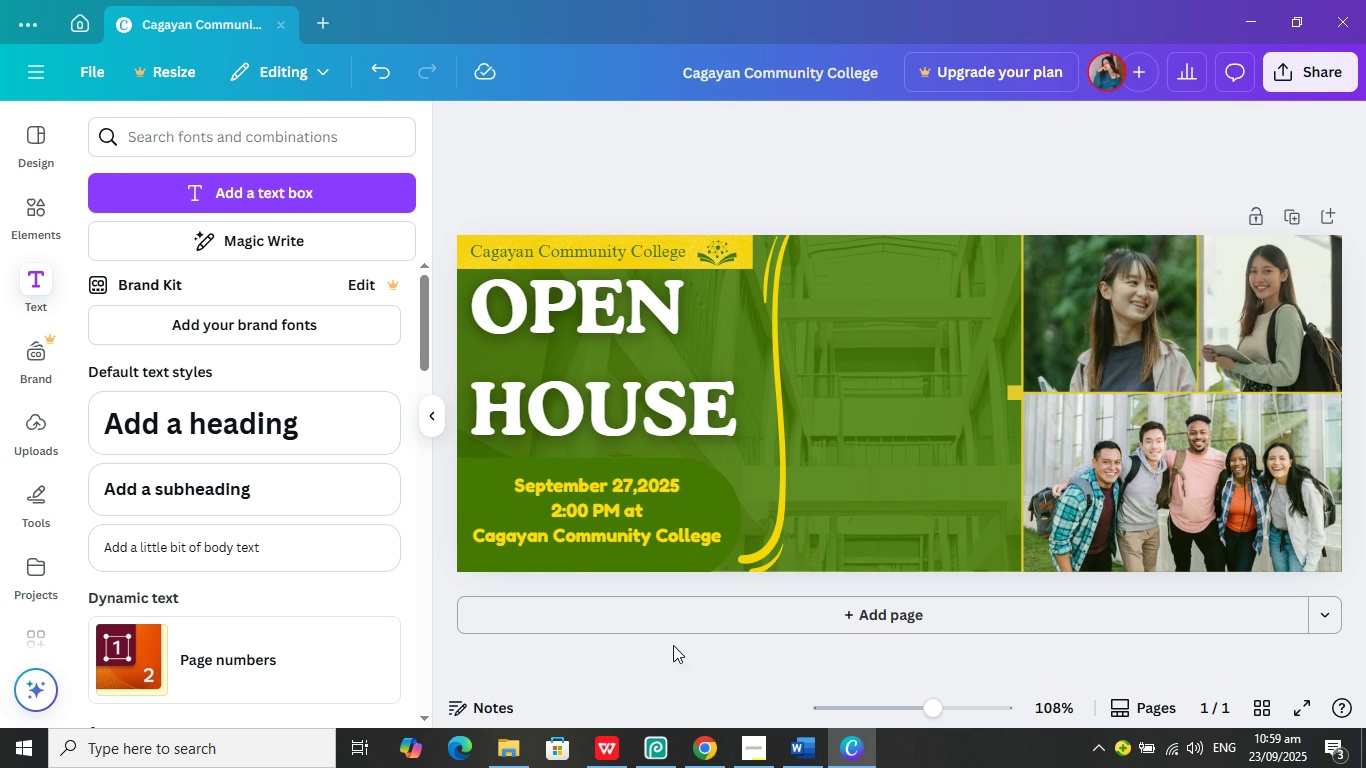 
left_click([809, 749])